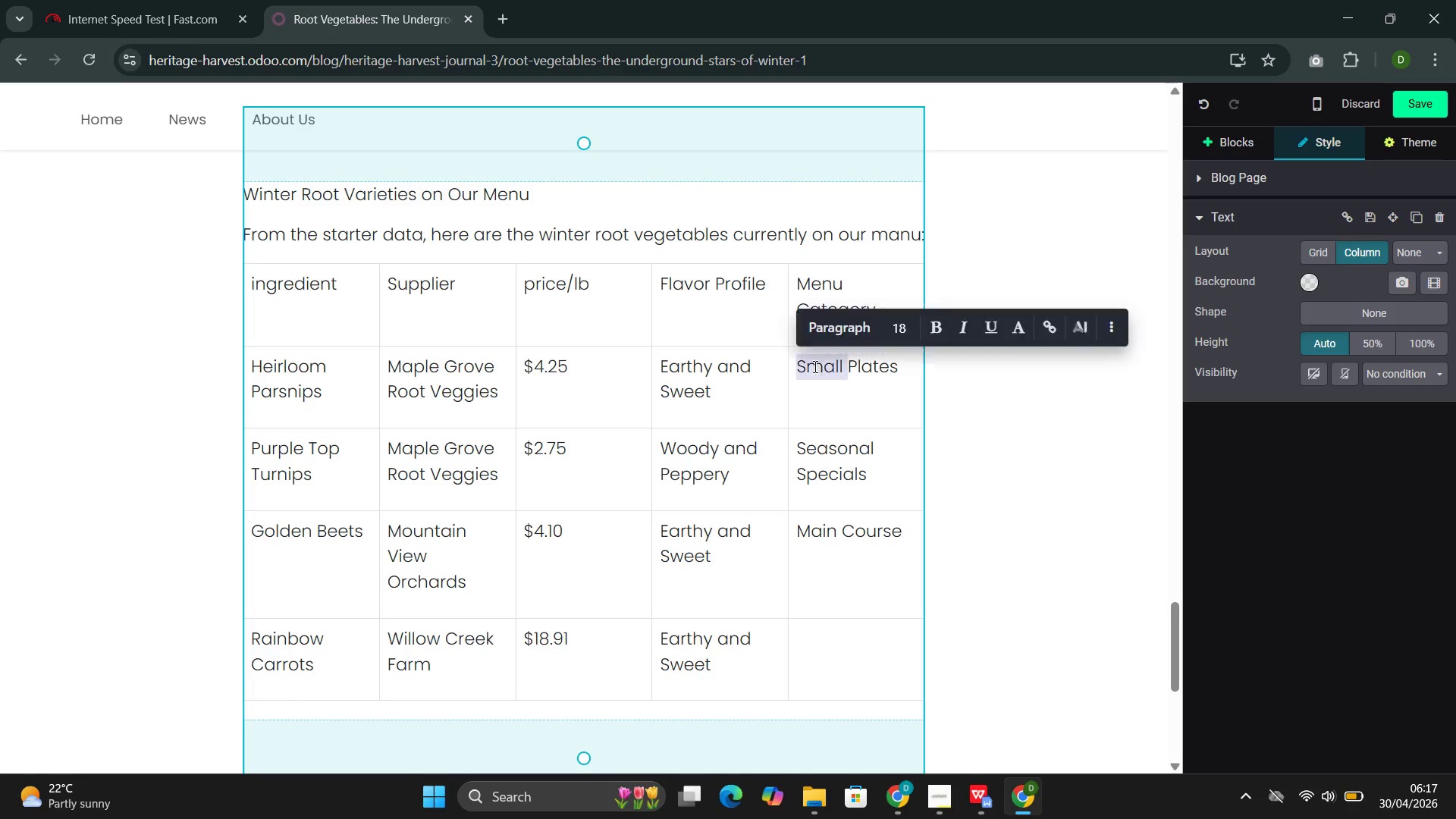 
triple_click([814, 366])
 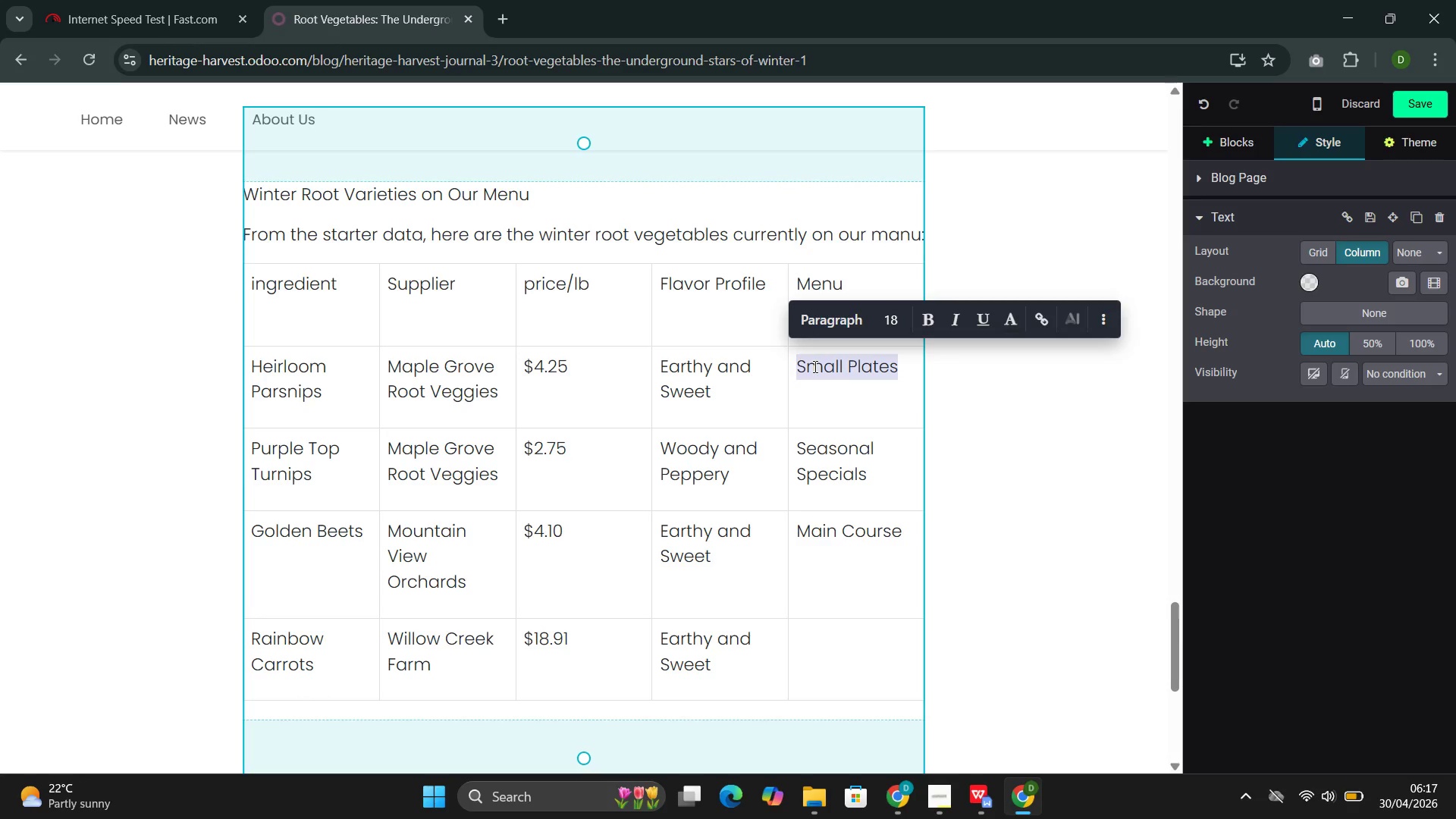 
key(Control+C)
 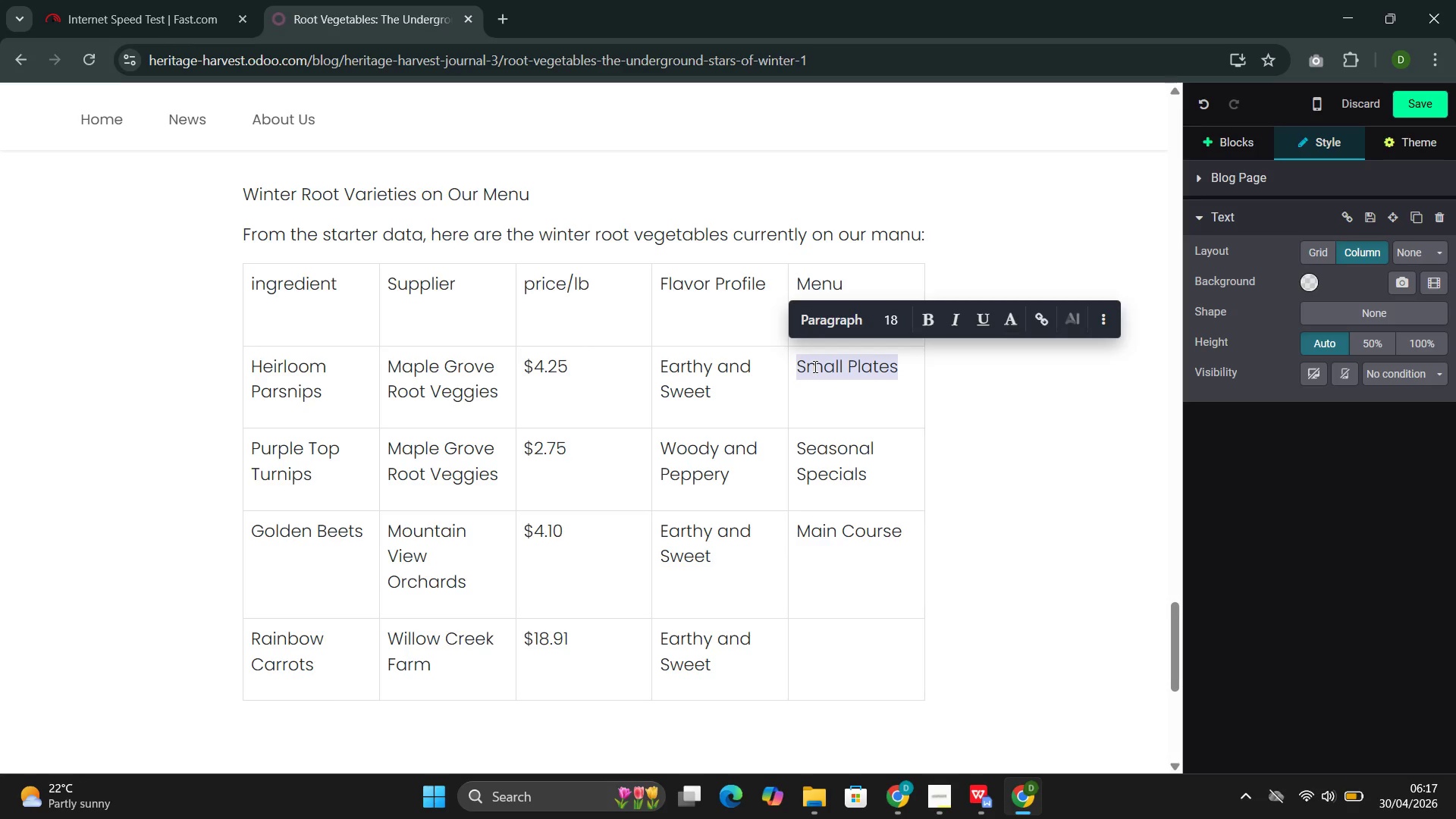 
key(Control+C)
 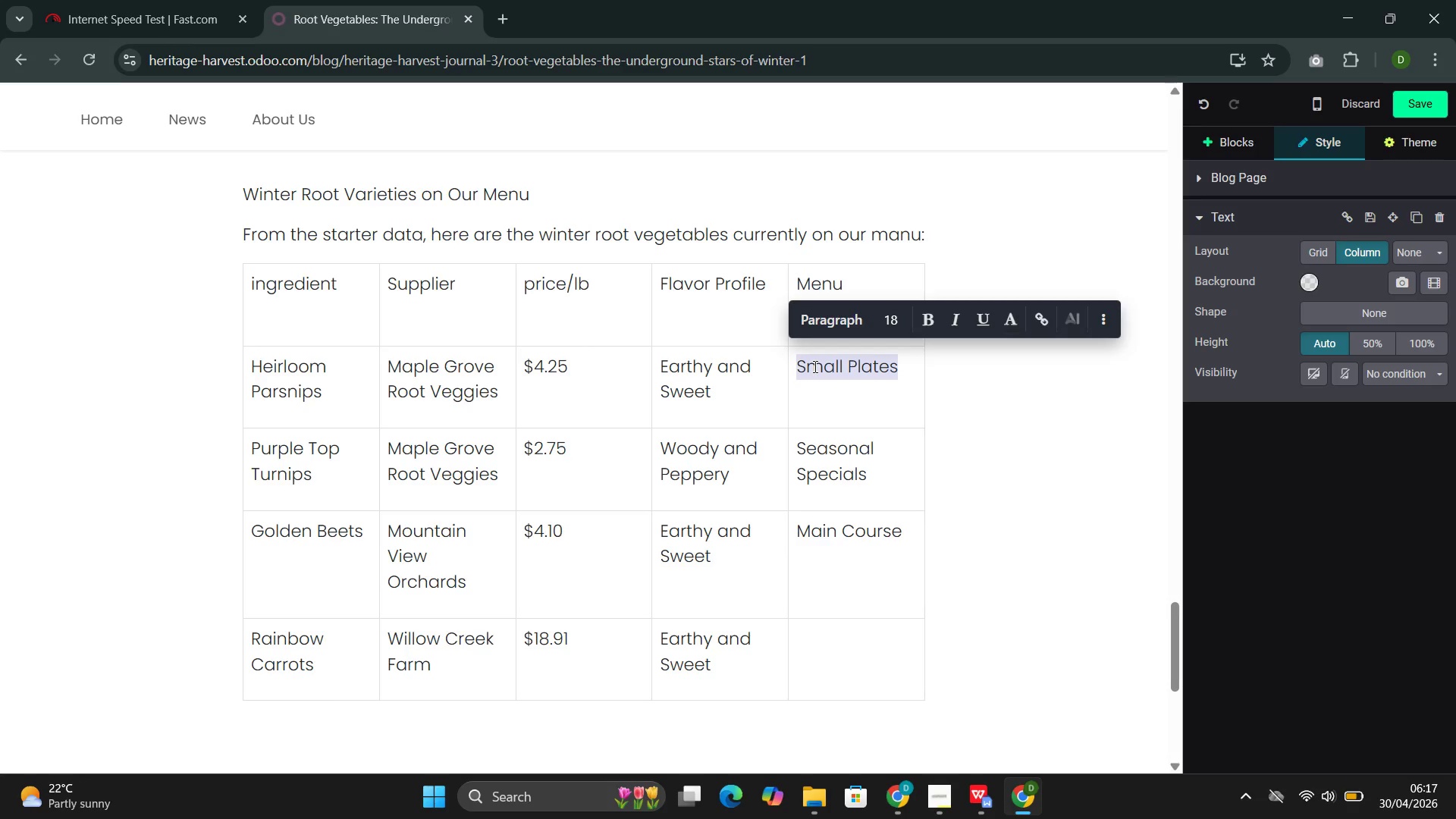 
key(Control+C)
 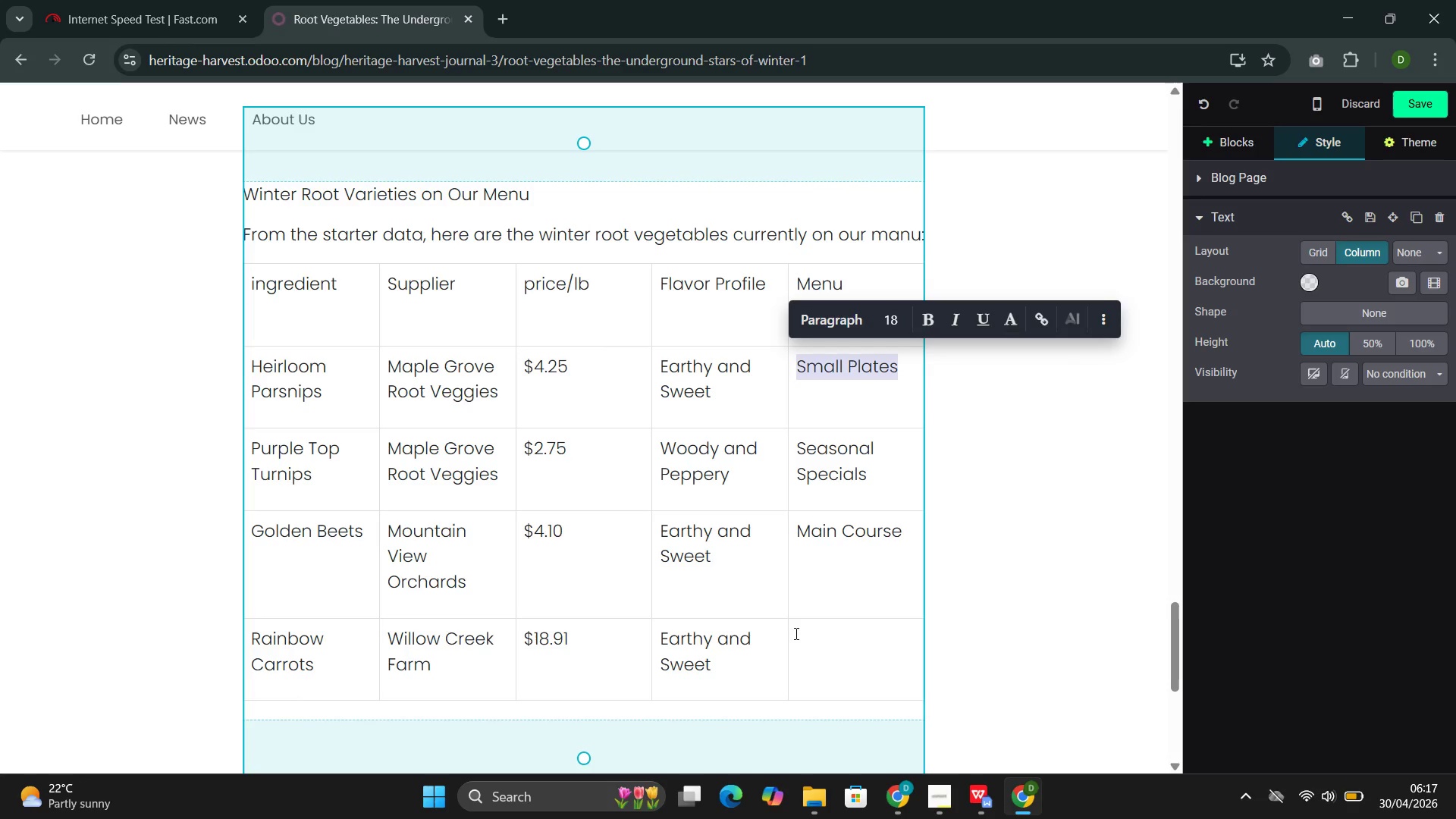 
left_click([848, 669])
 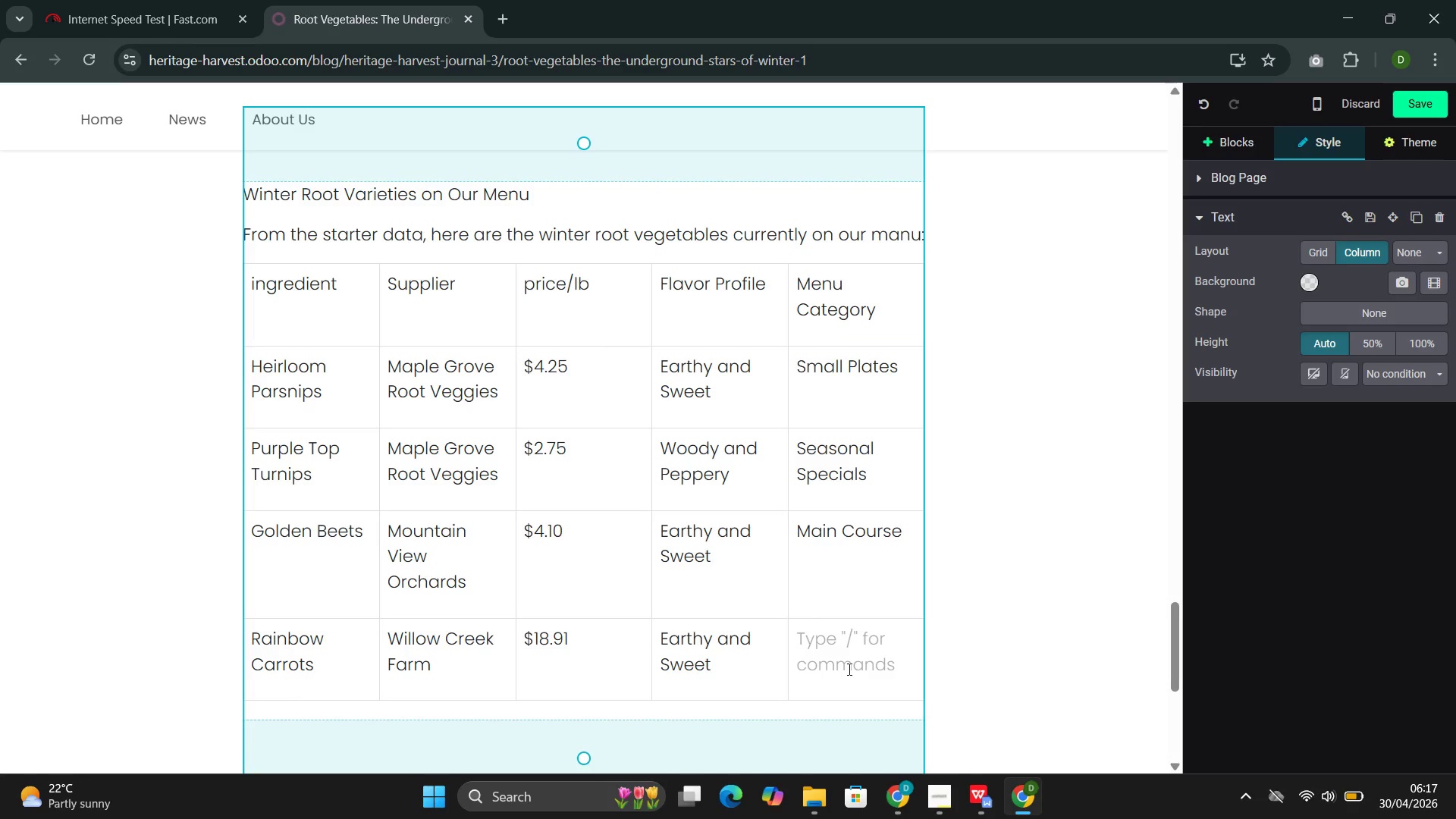 
key(Control+V)
 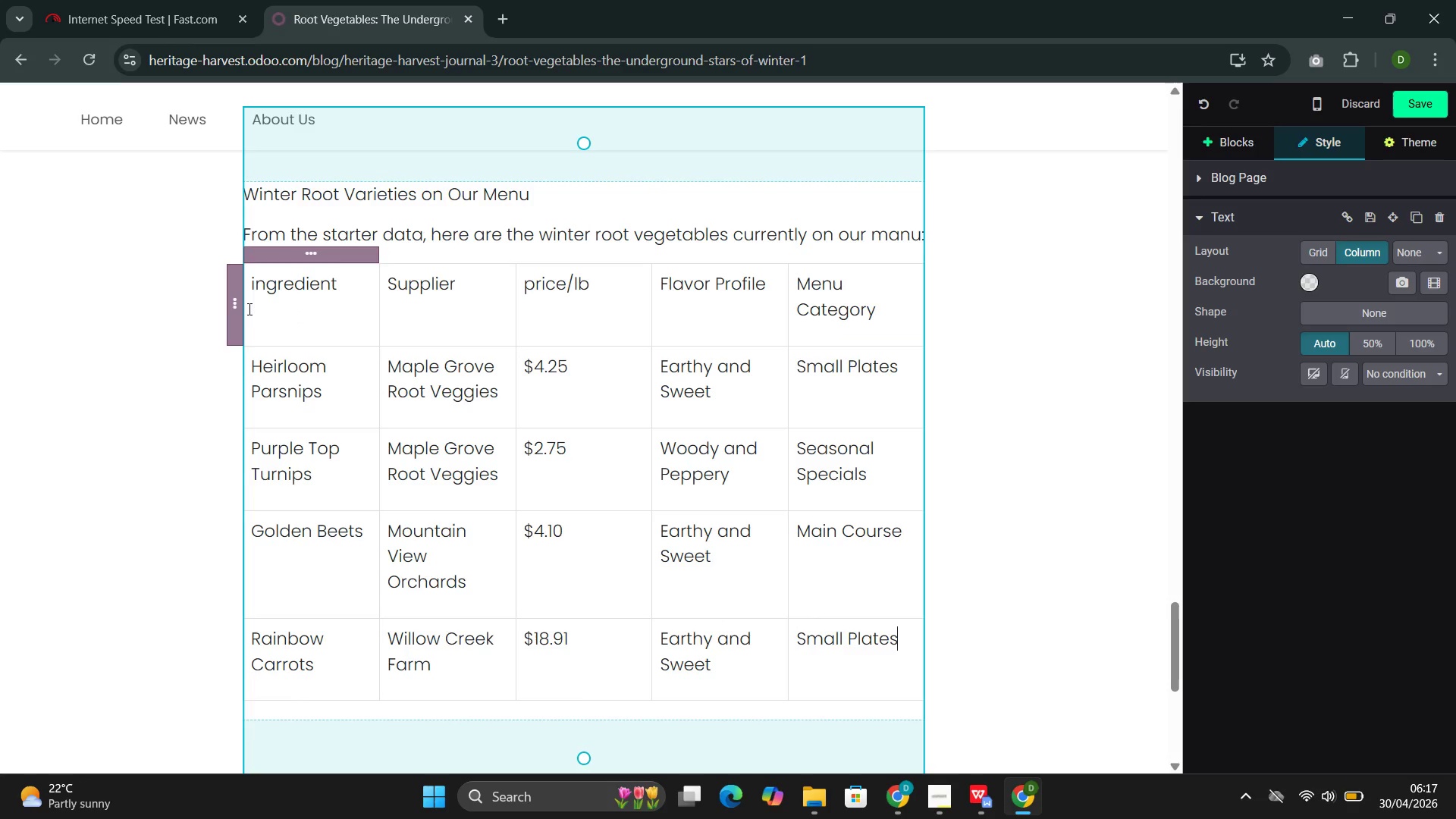 
left_click([231, 305])
 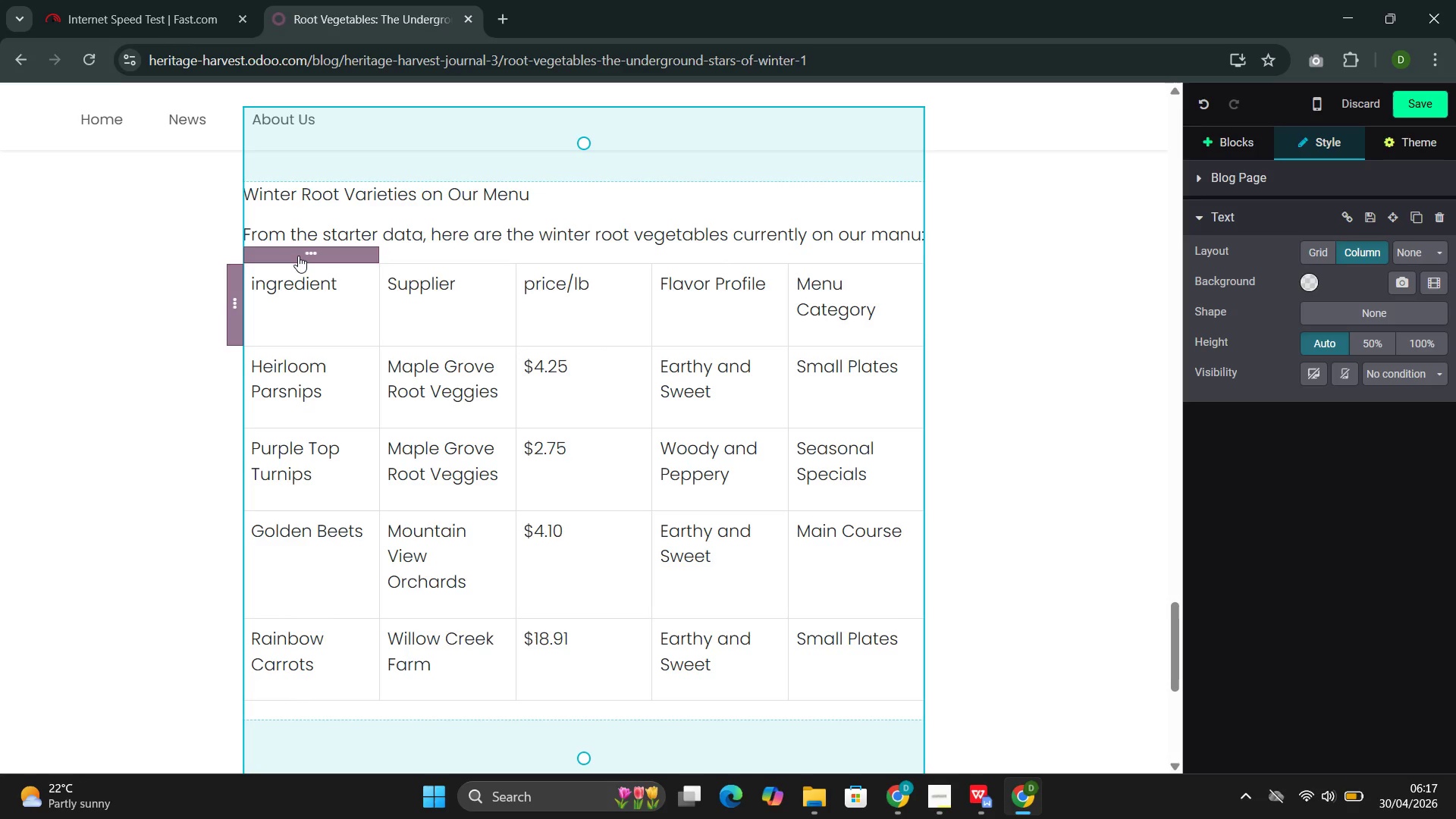 
left_click([297, 256])
 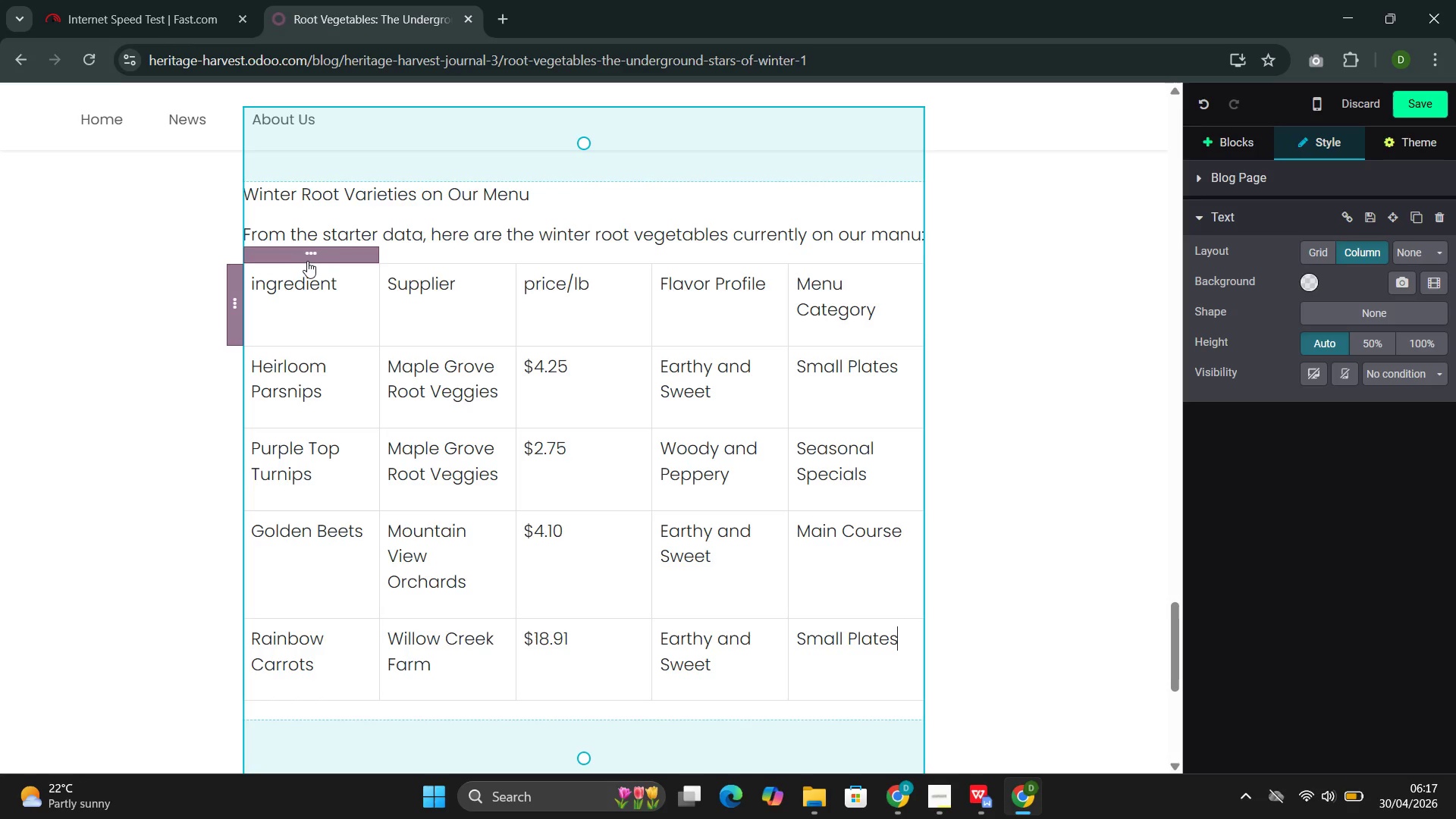 
left_click([312, 256])
 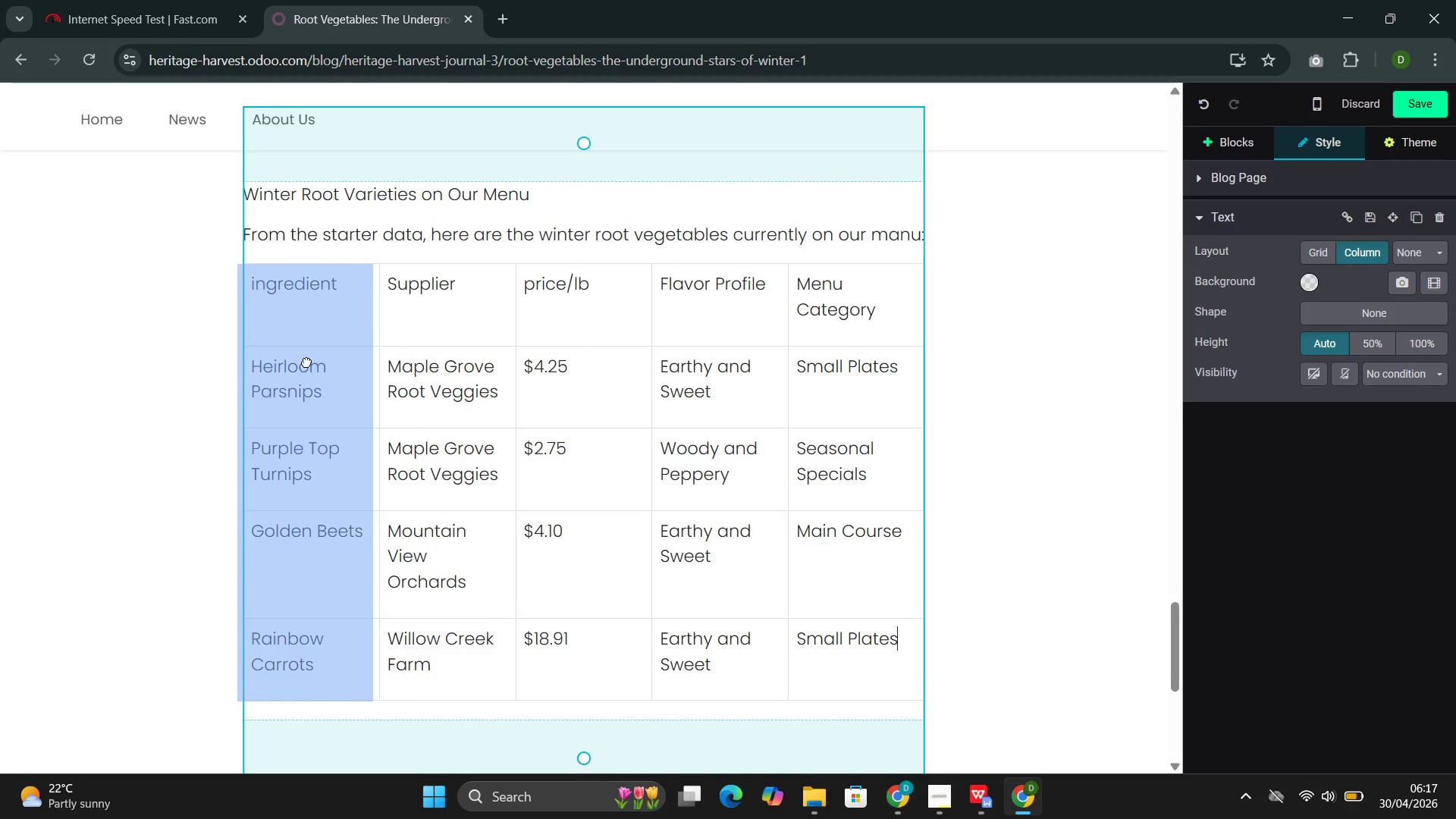 
left_click([307, 361])
 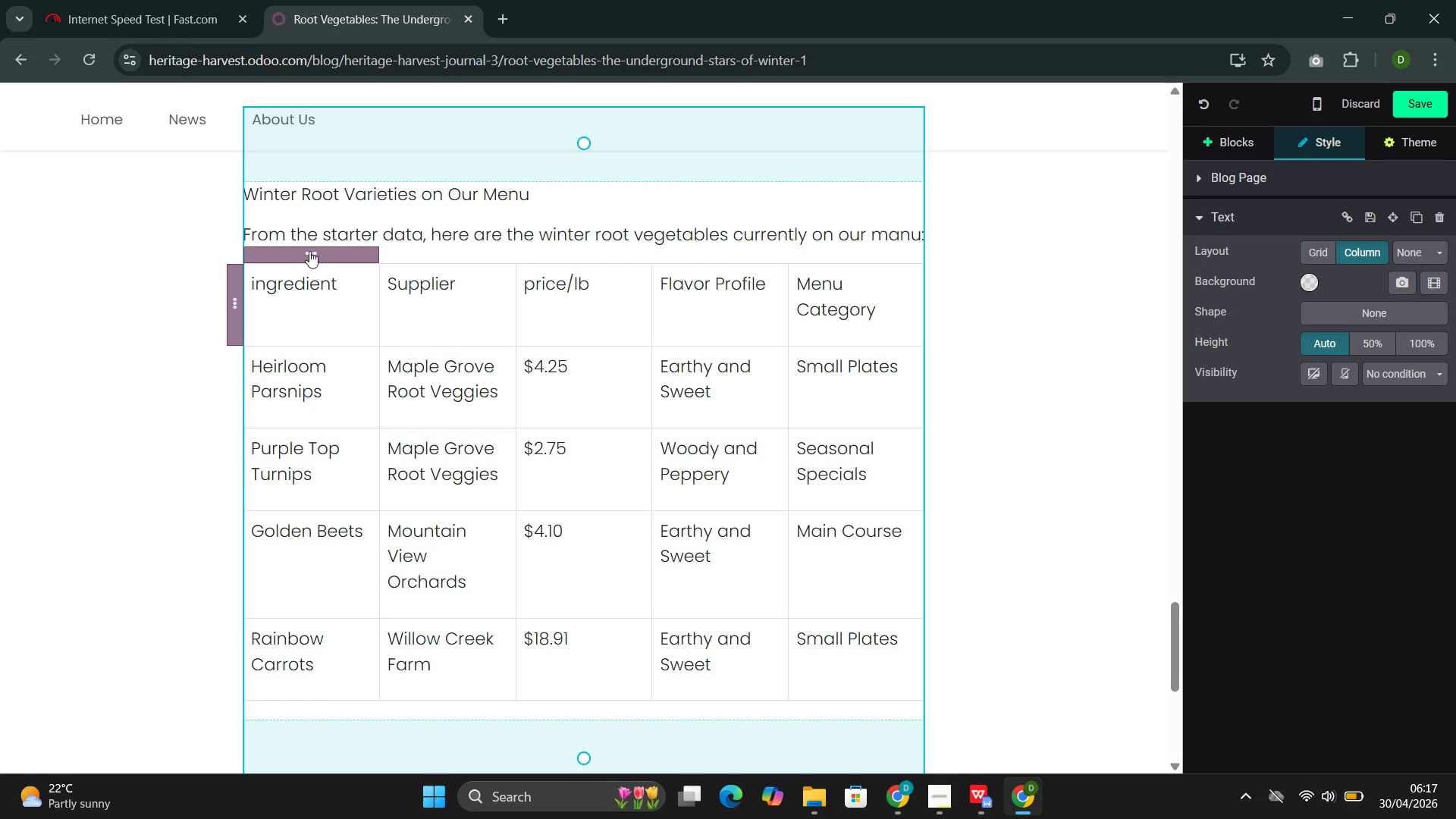 
left_click([307, 254])
 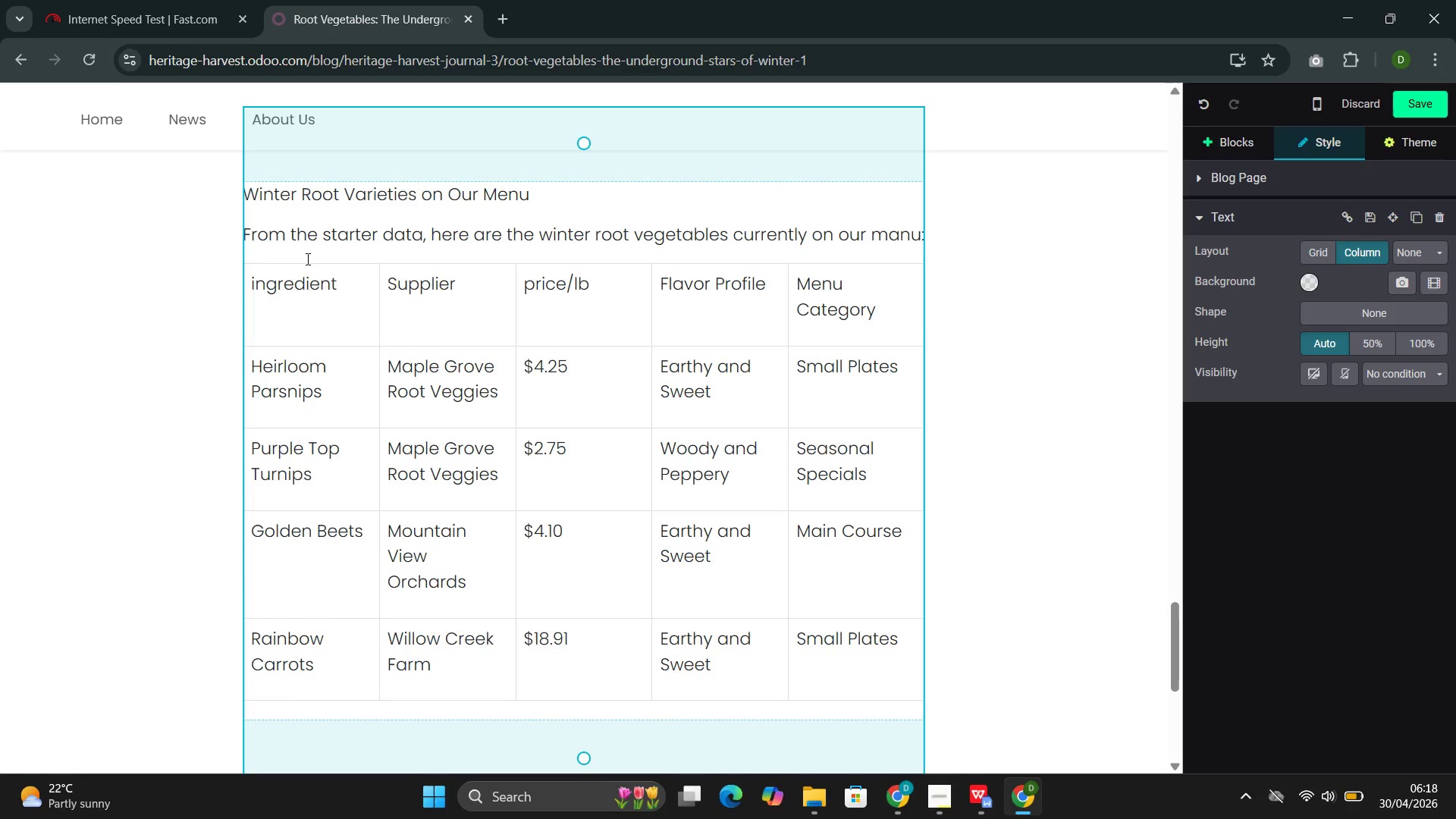 
left_click([306, 259])
 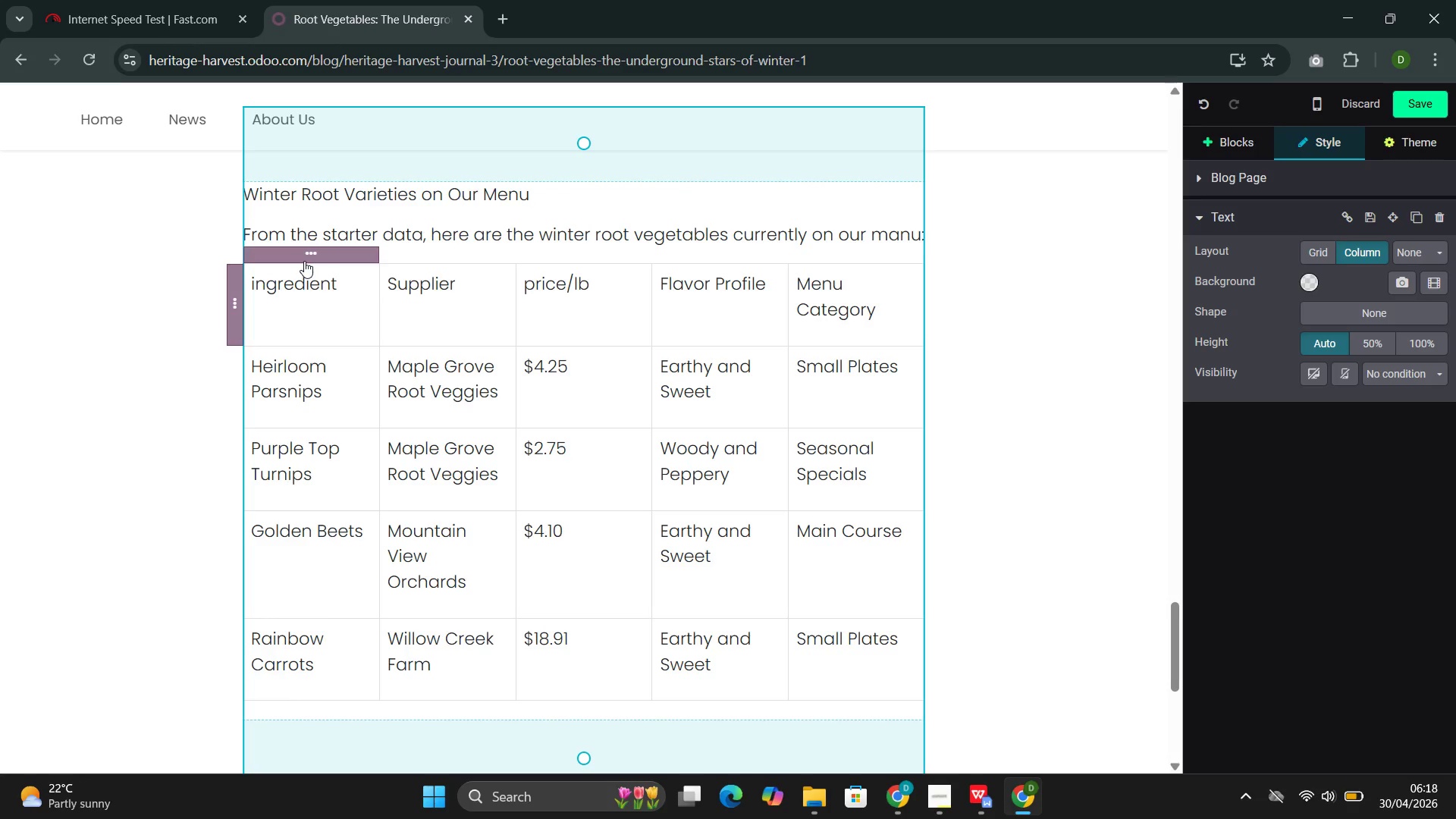 
wait(7.58)
 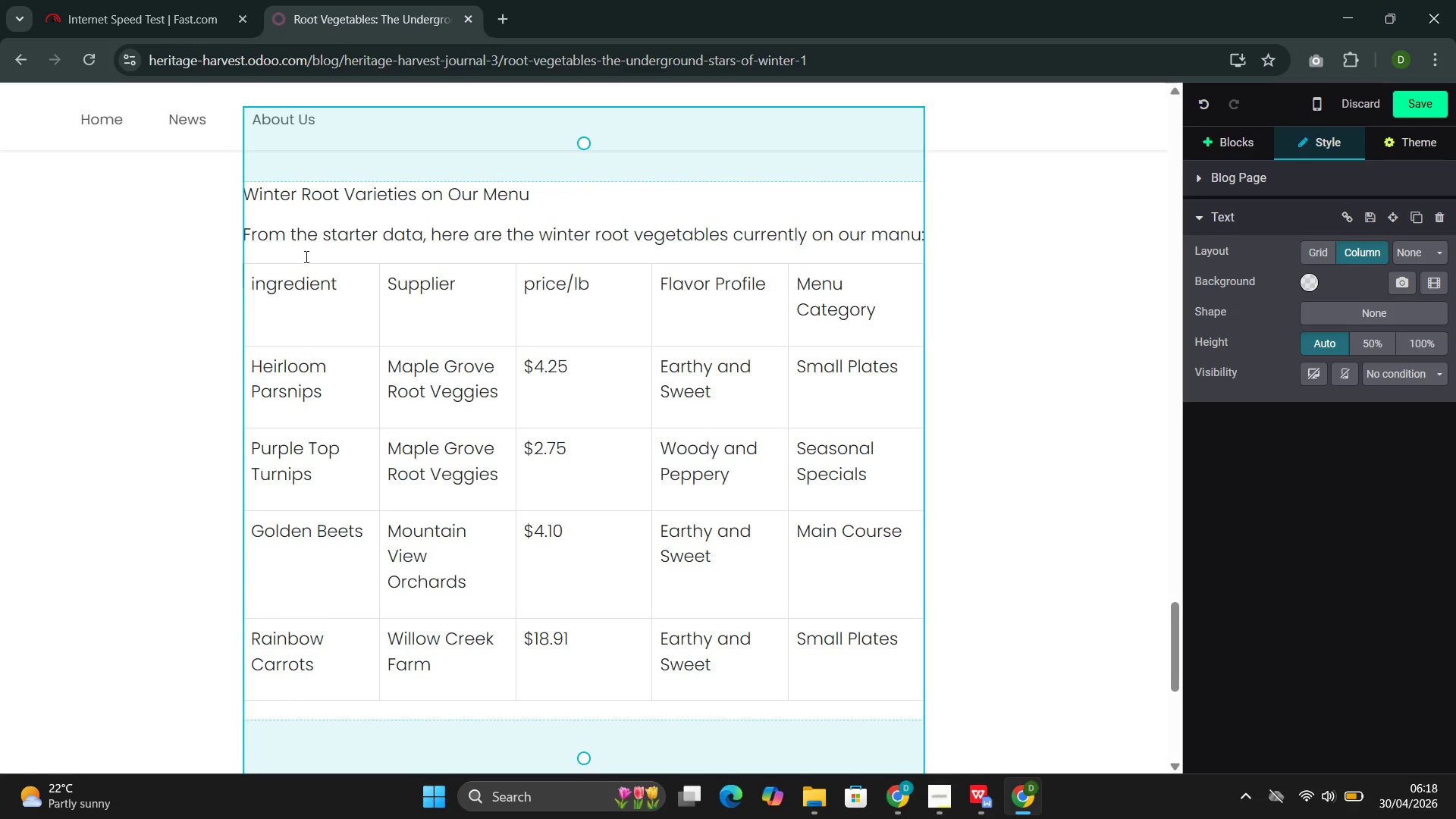 
left_click([304, 261])
 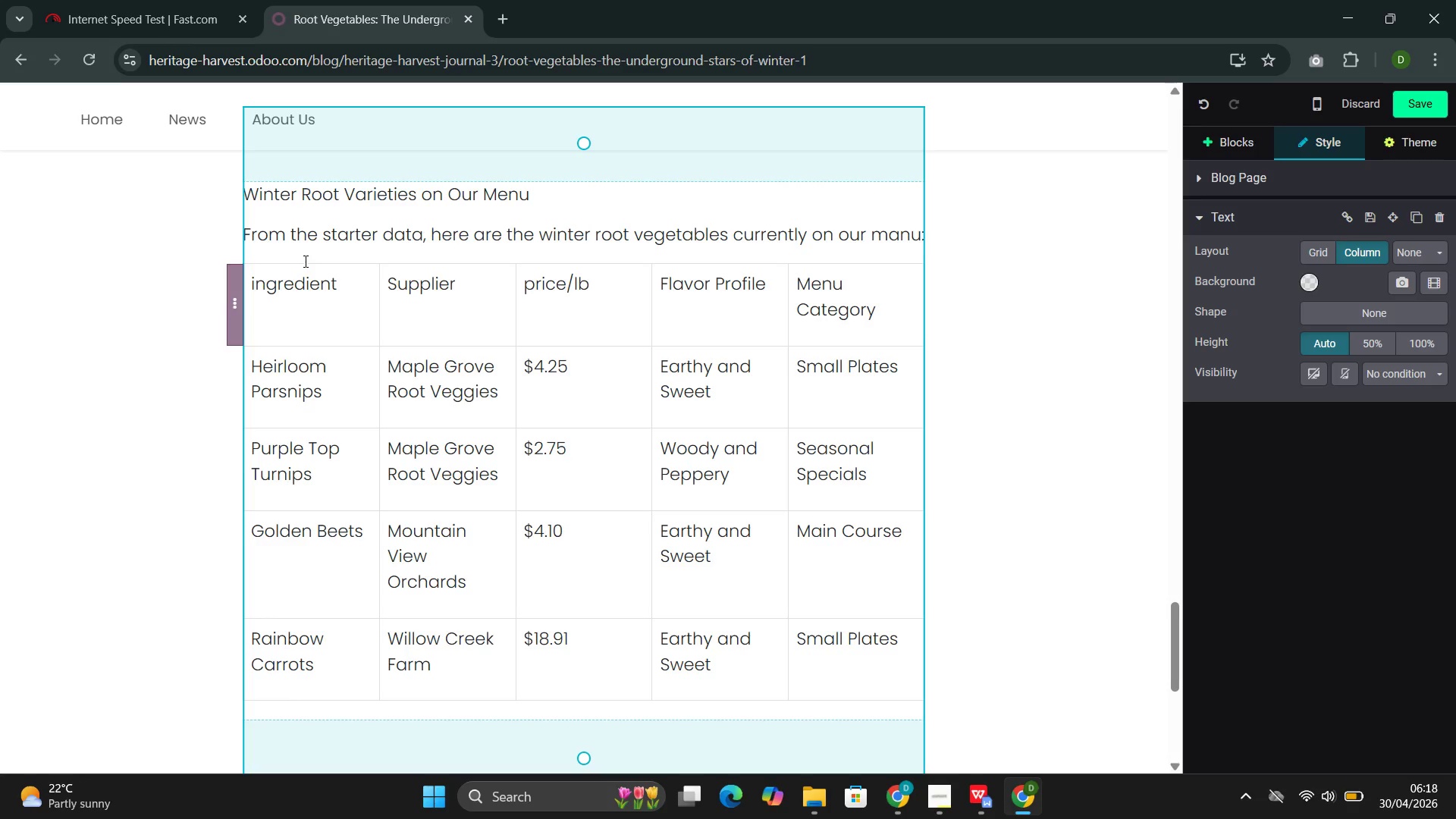 
left_click([304, 261])
 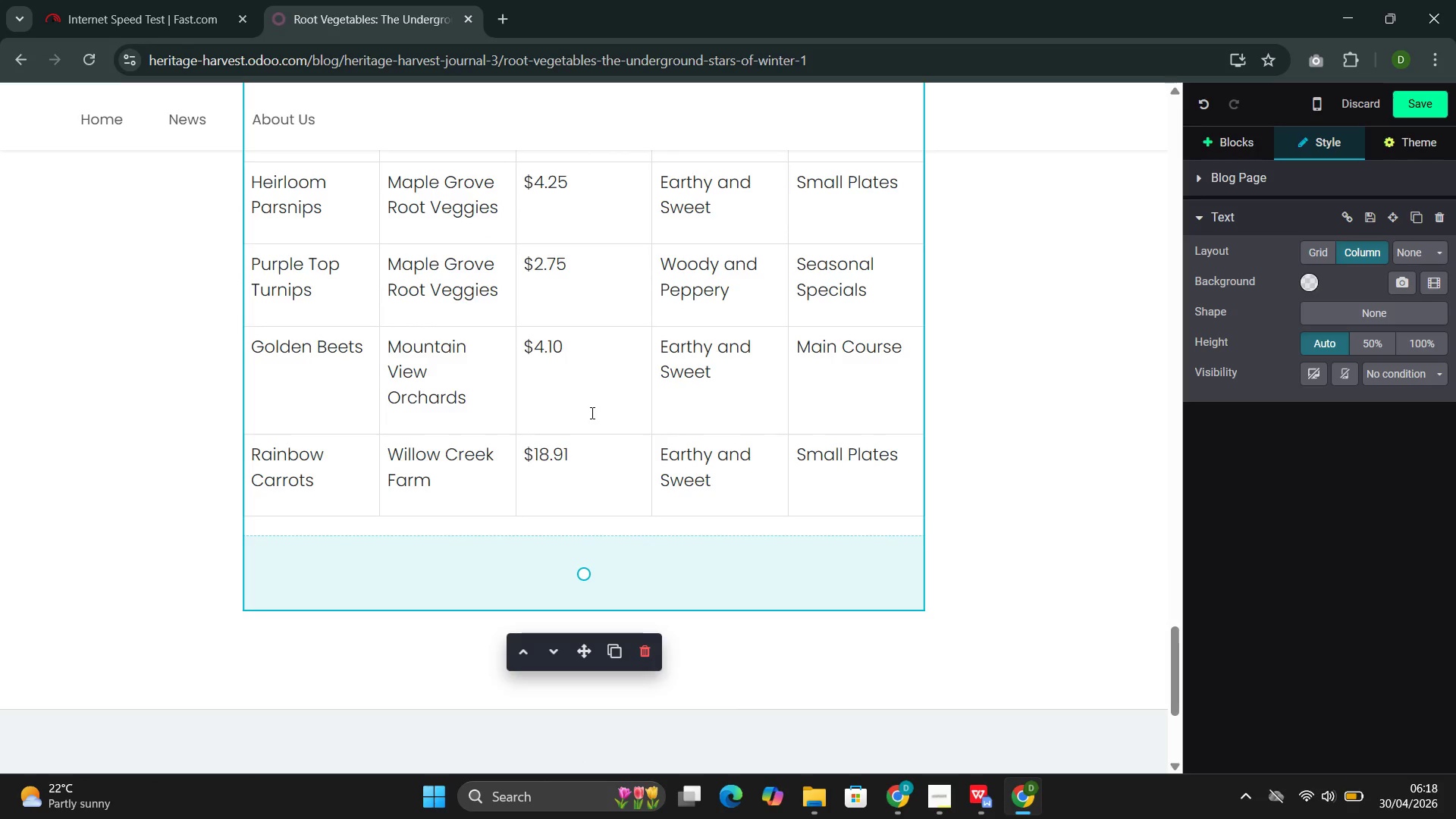 
wait(11.58)
 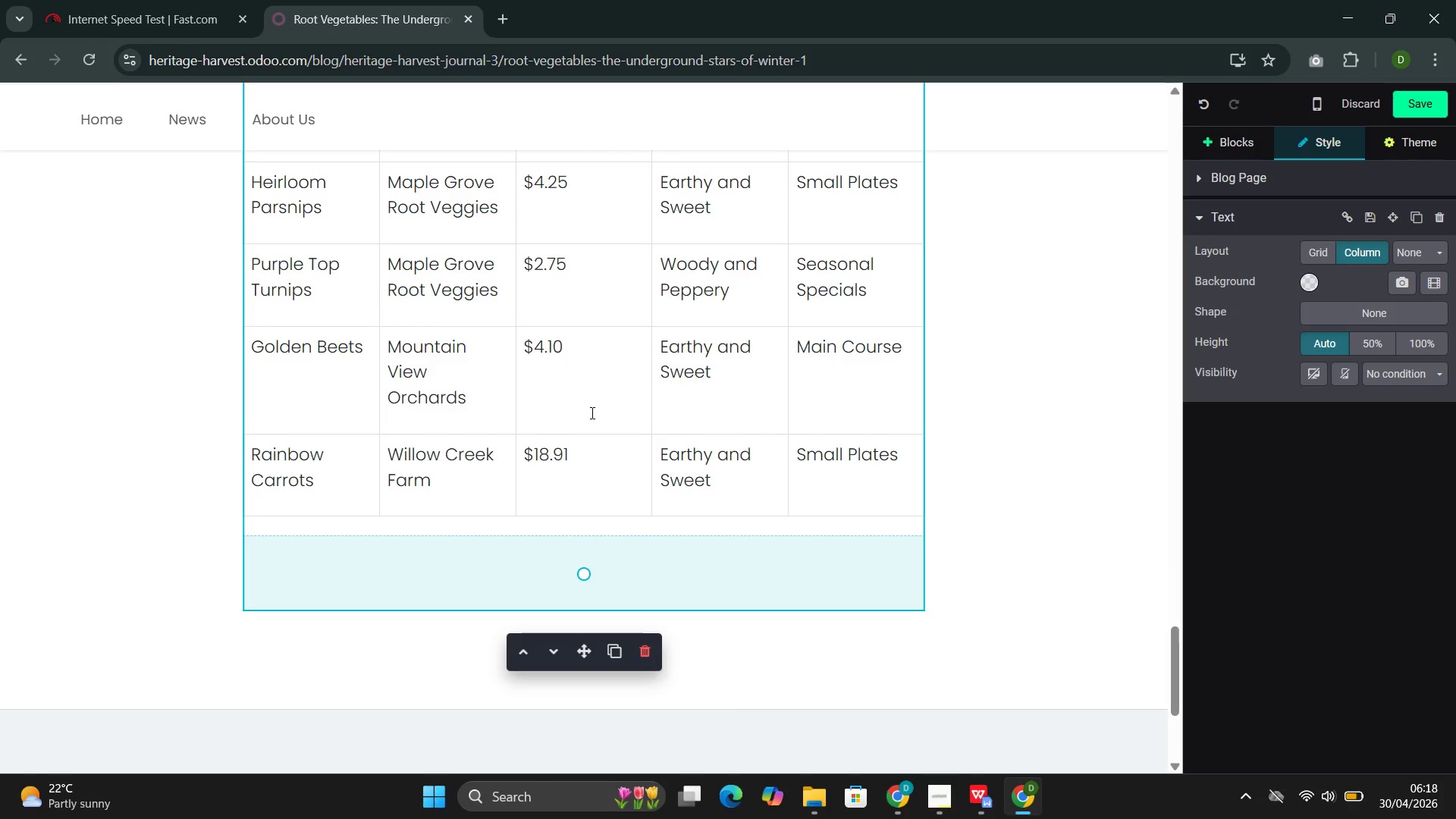 
left_click([1415, 103])
 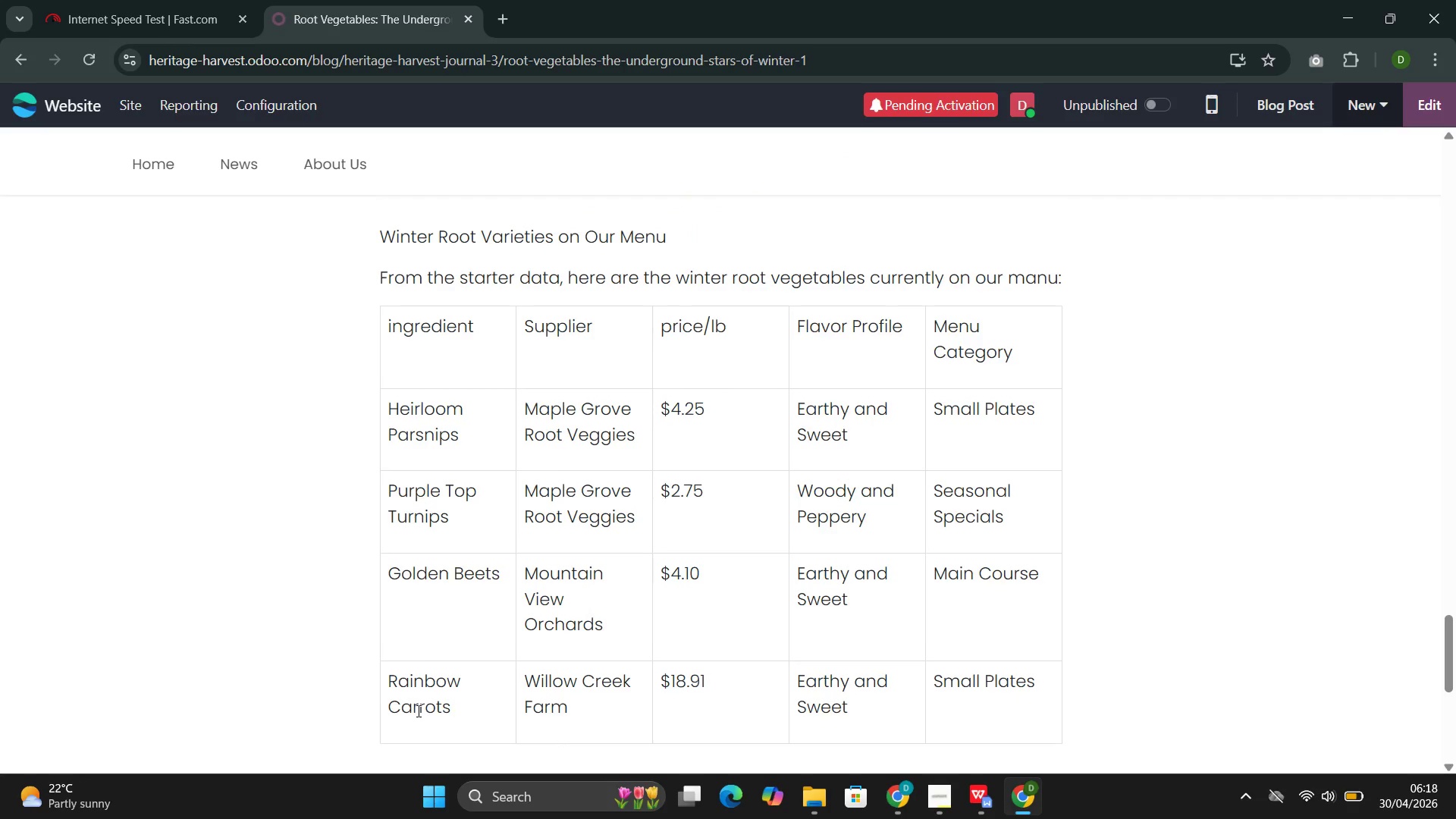 
wait(7.84)
 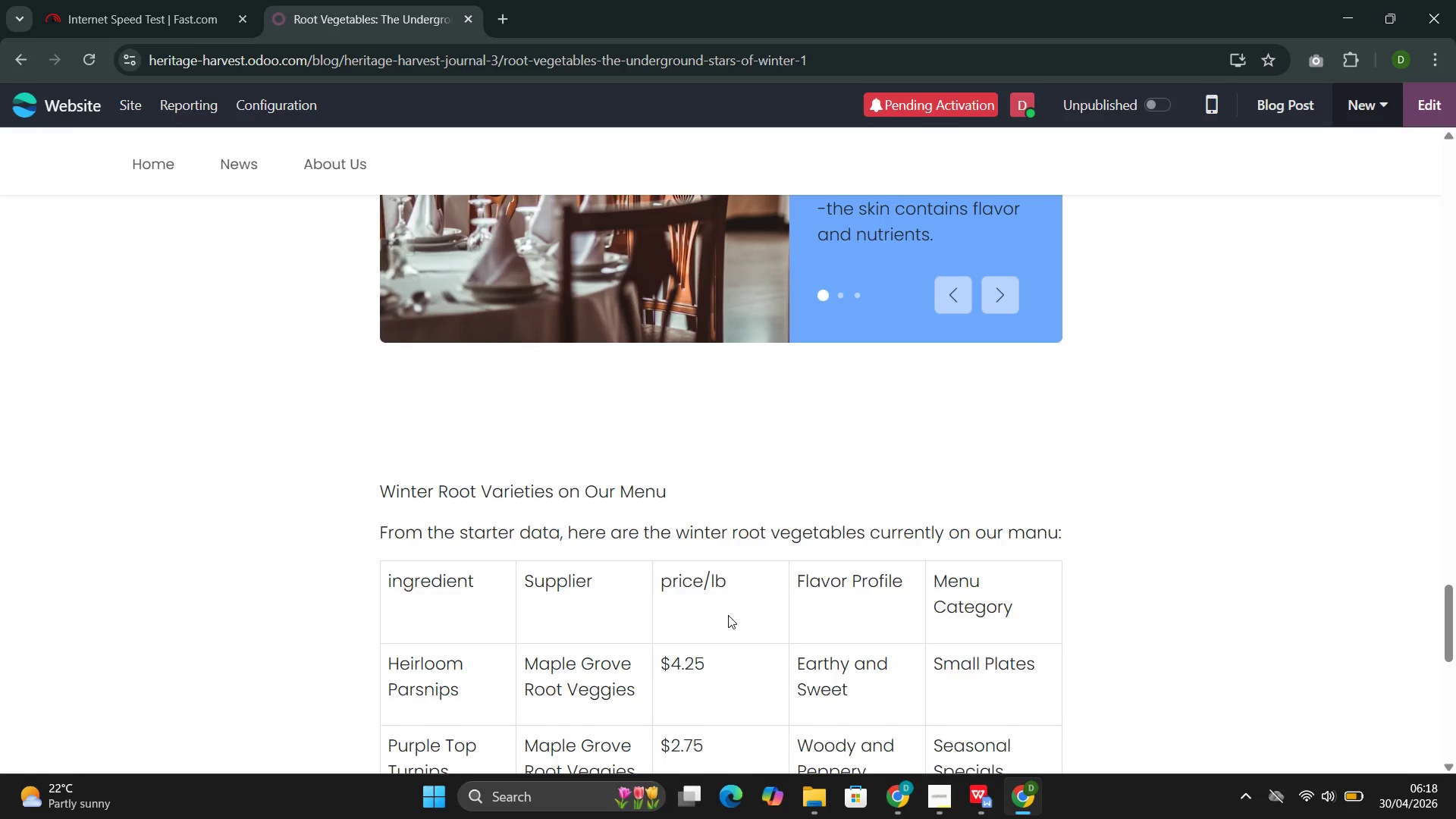 
left_click([861, 695])